 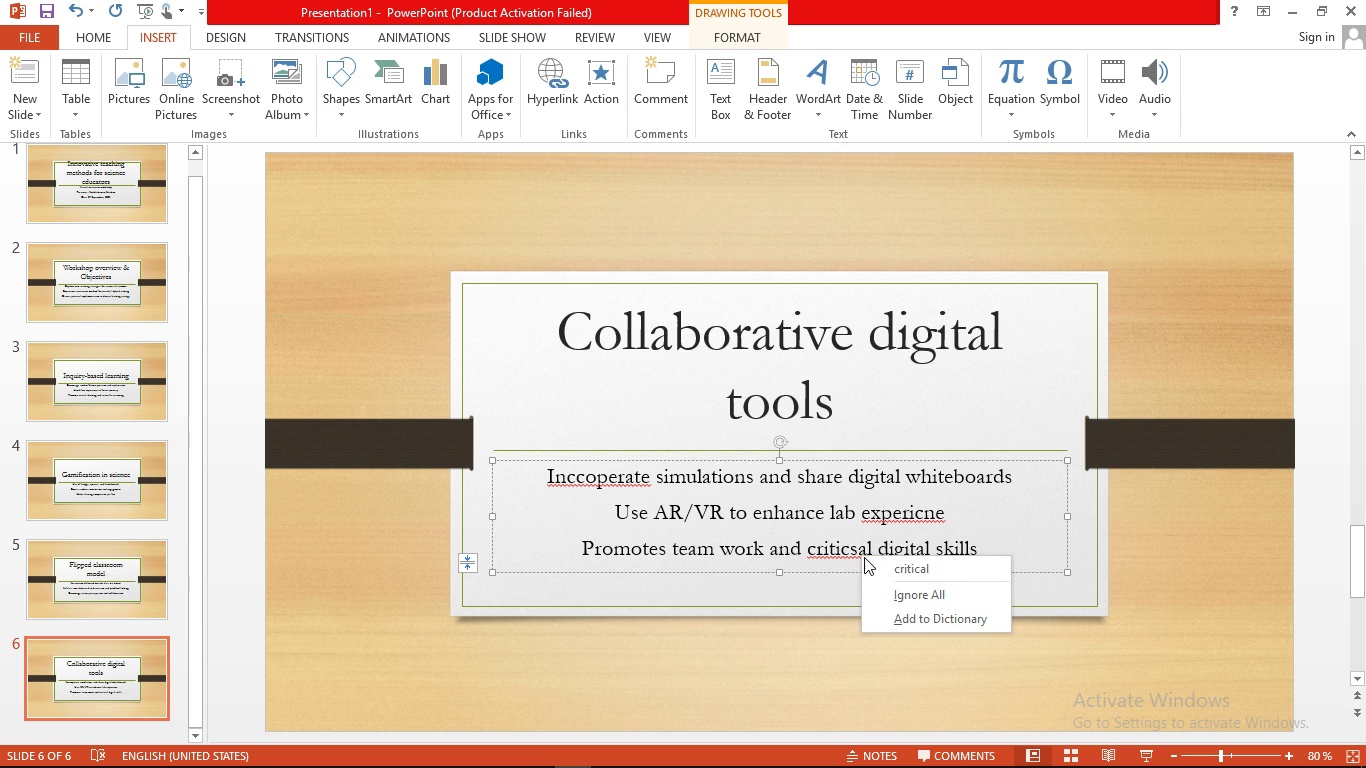 
left_click([895, 572])
 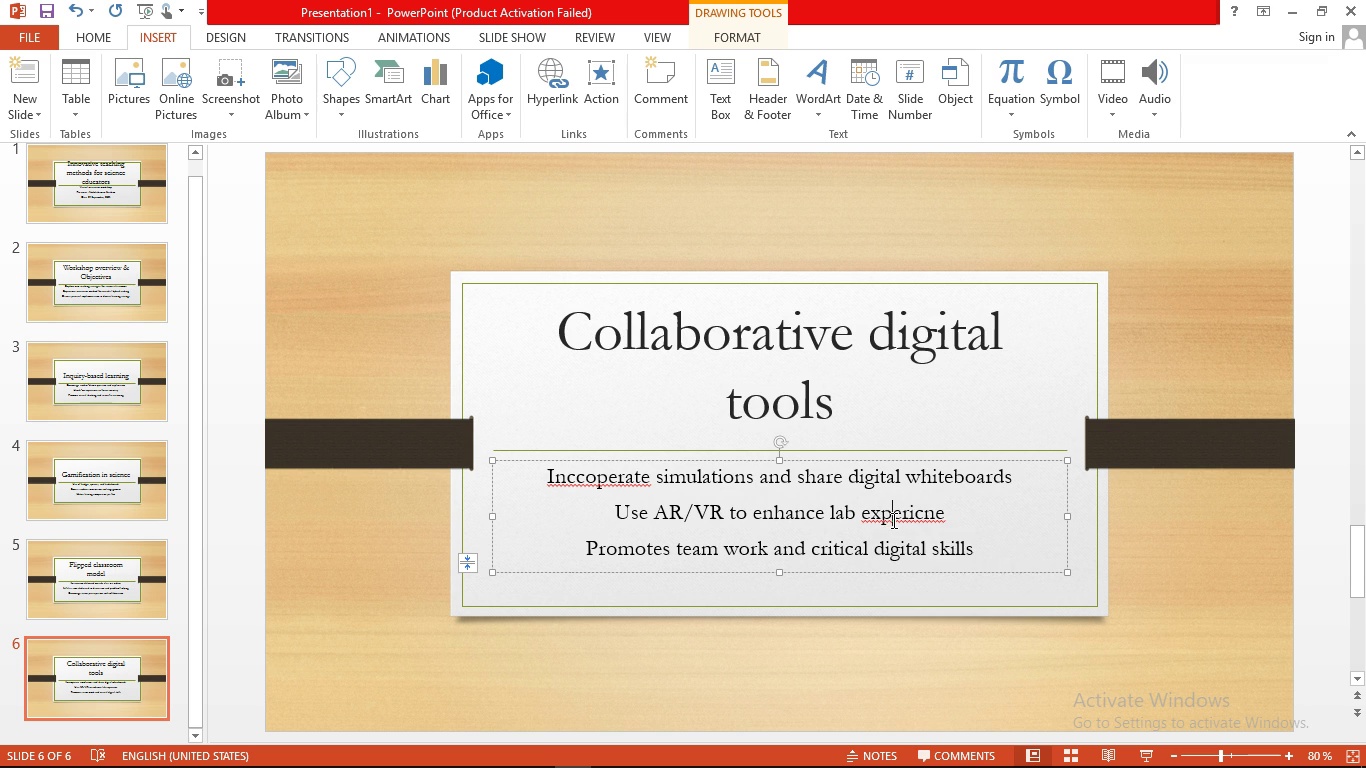 
right_click([892, 520])
 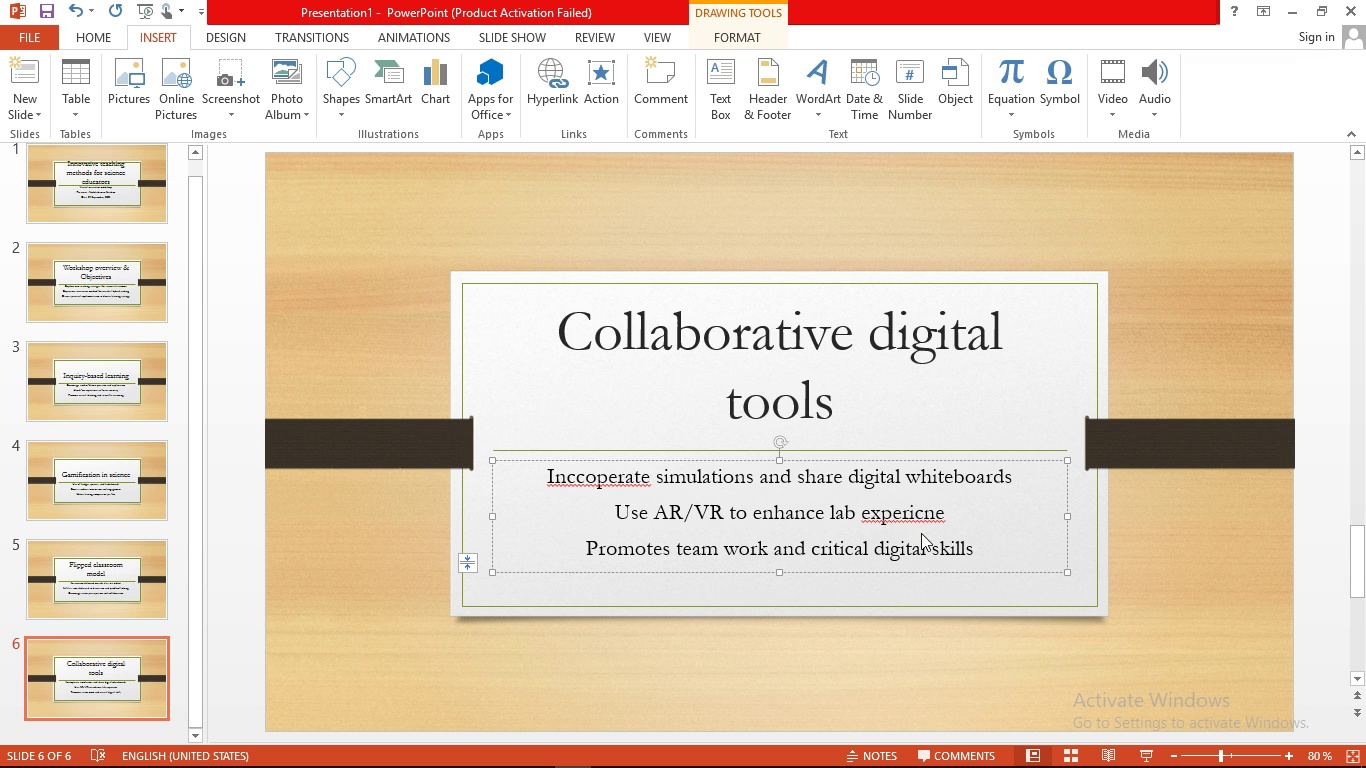 
left_click([921, 533])
 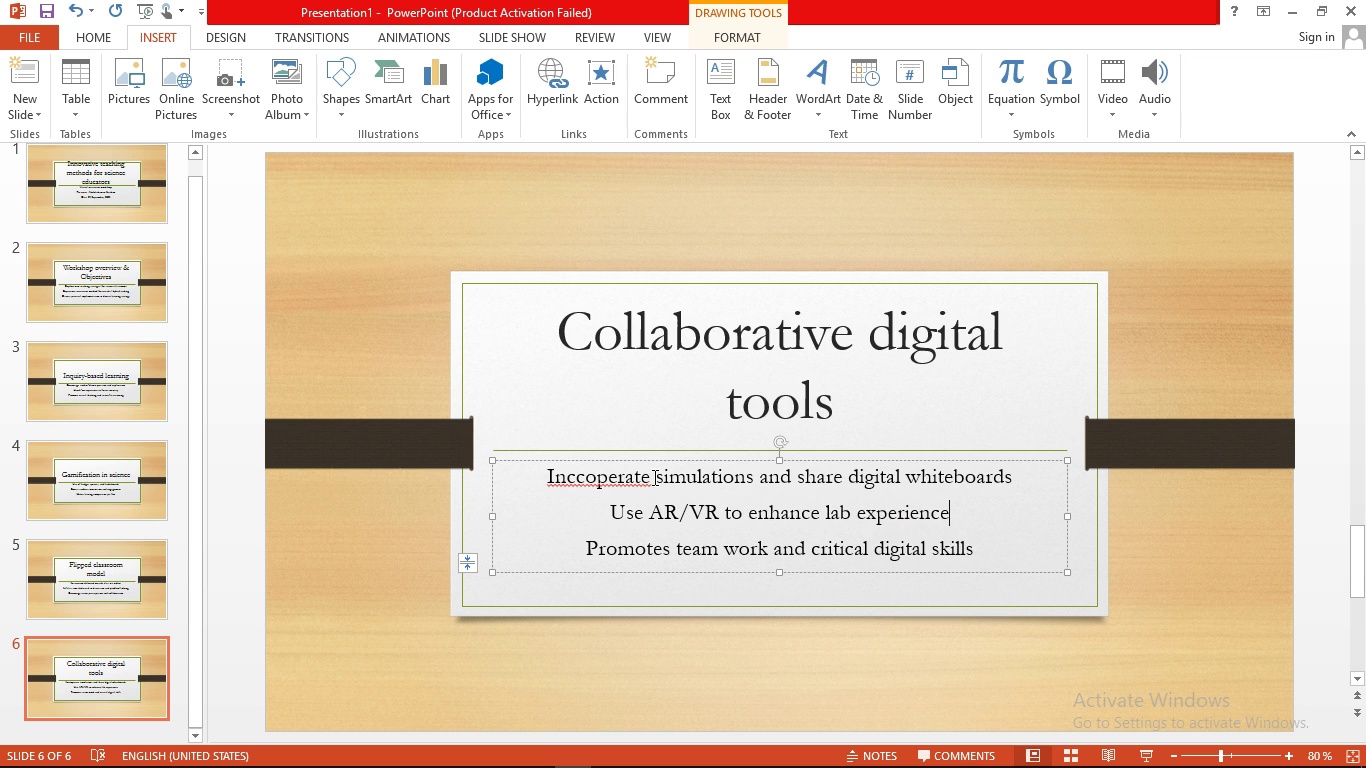 
right_click([622, 477])
 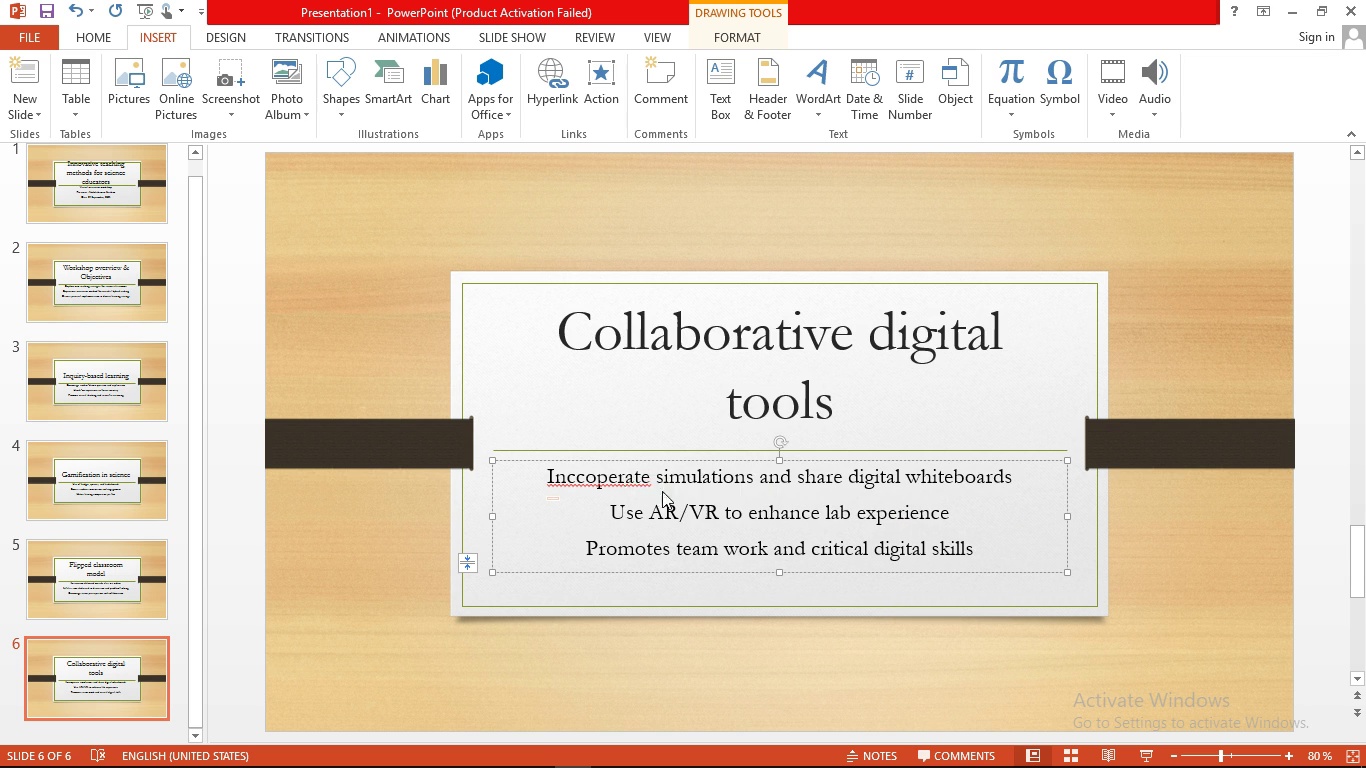 
left_click([662, 491])
 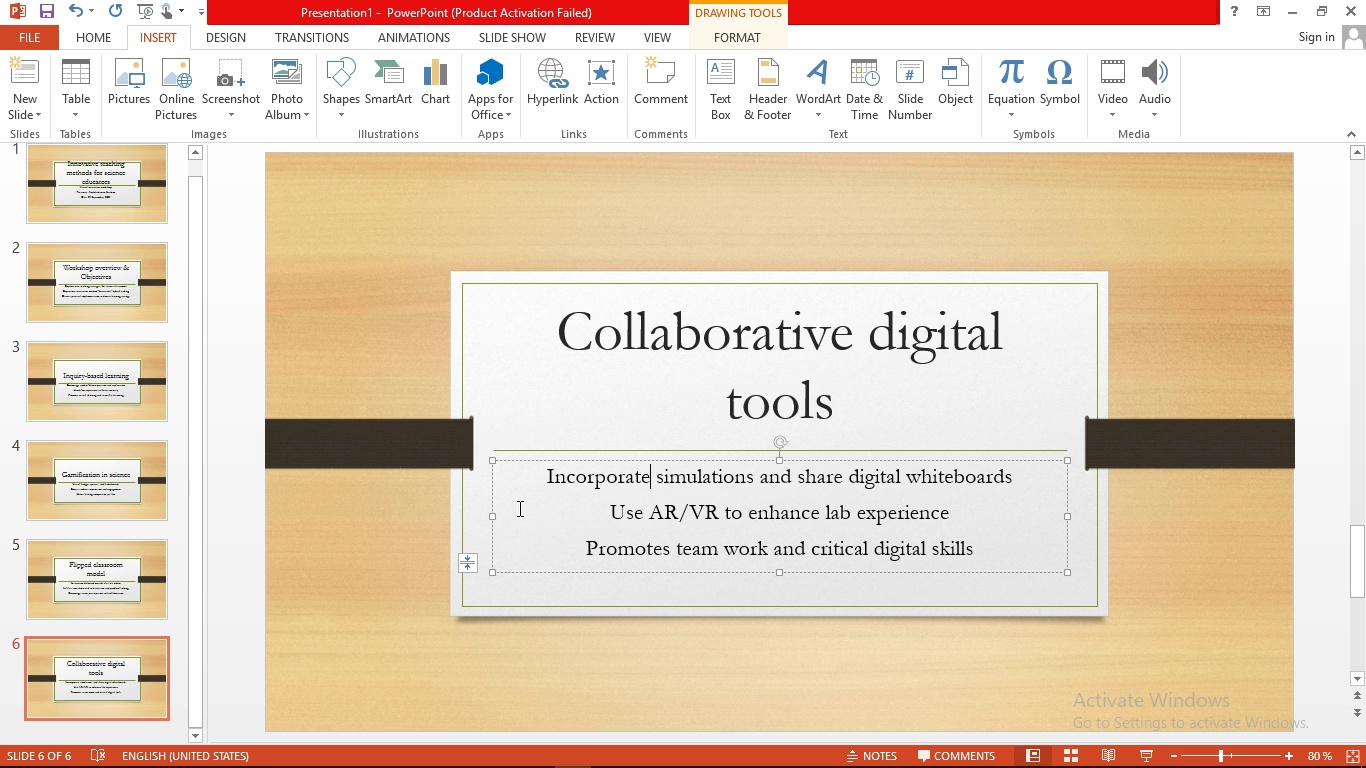 
wait(37.29)
 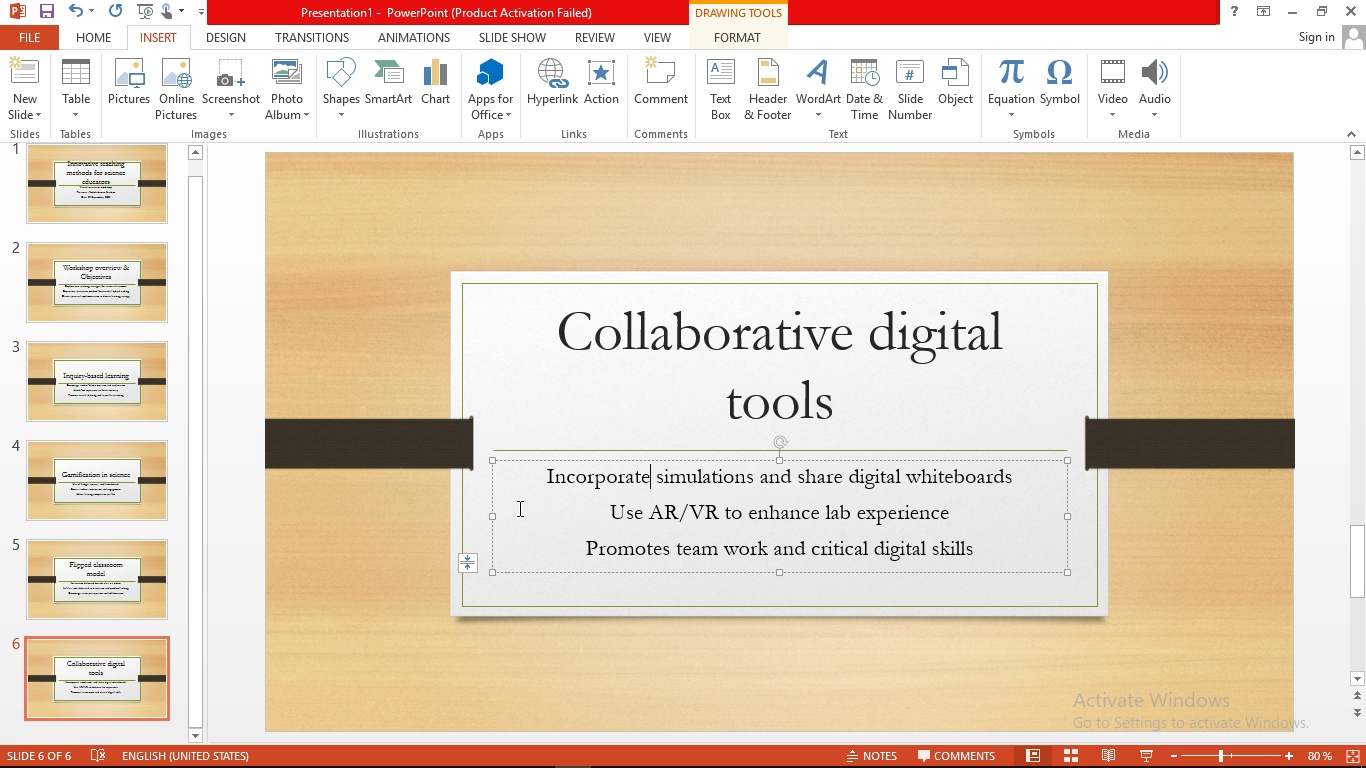 
left_click([31, 97])
 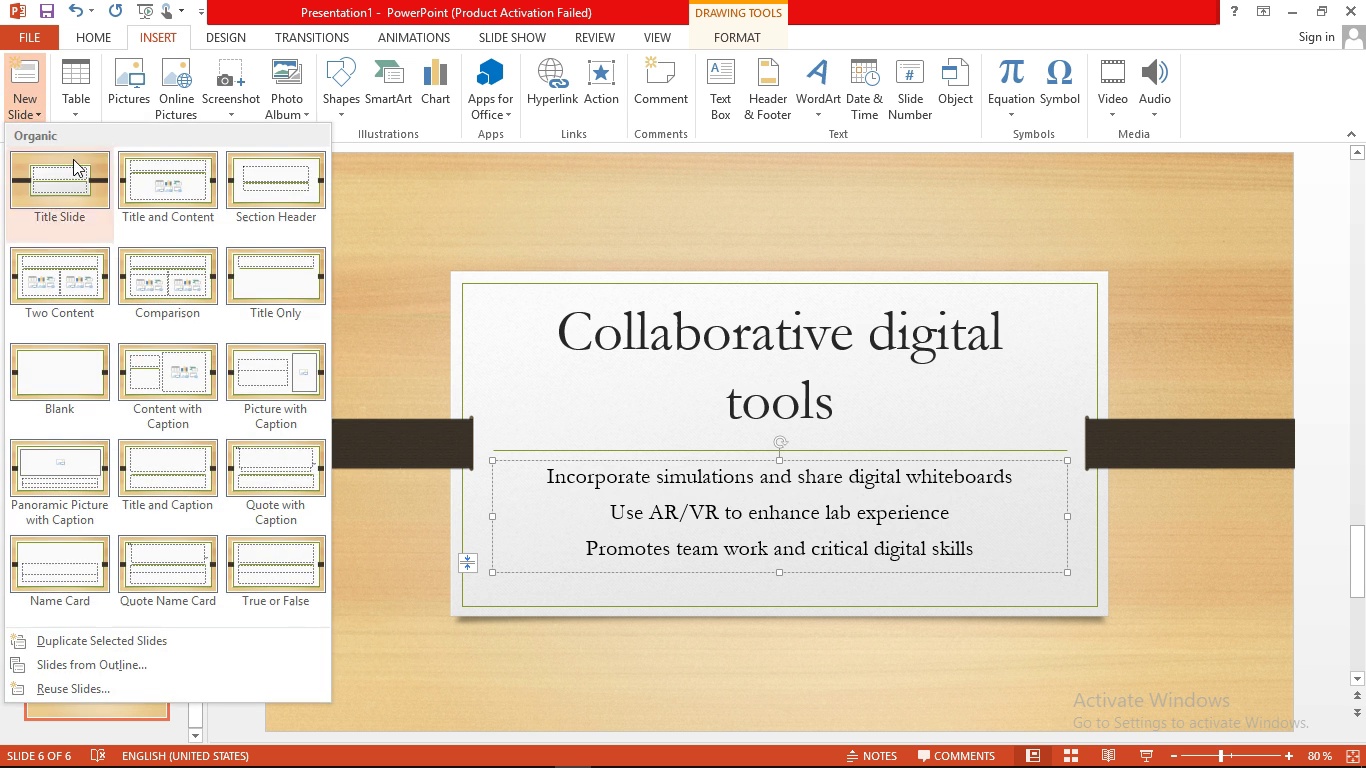 
left_click([73, 159])
 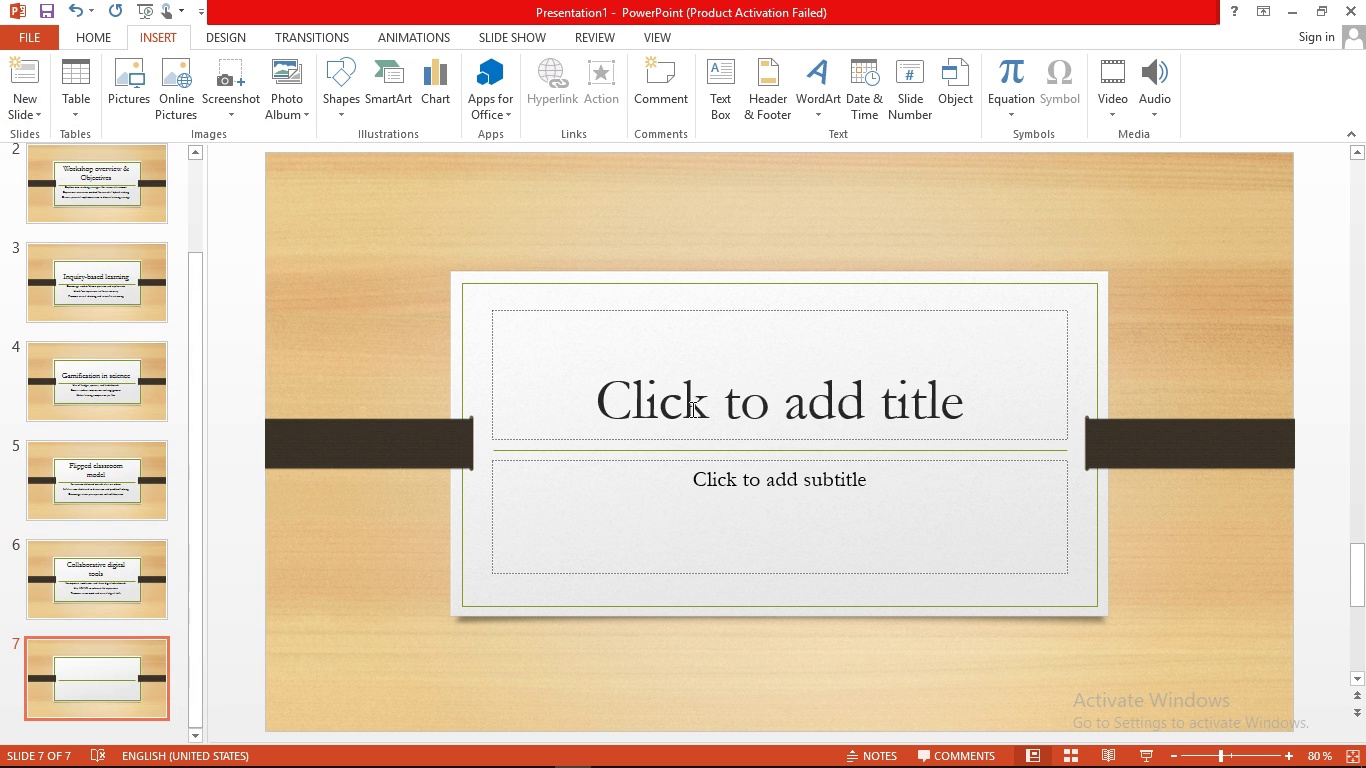 
left_click([691, 409])
 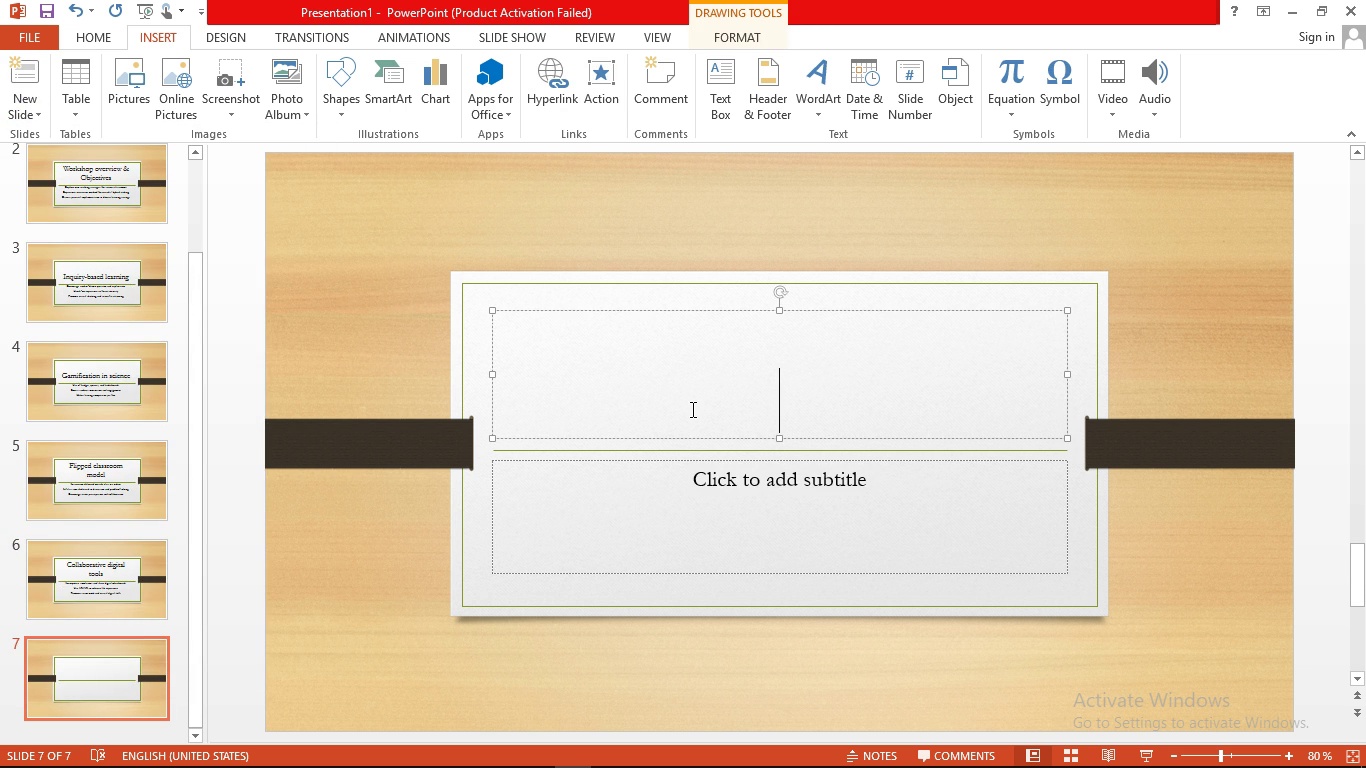 
wait(8.34)
 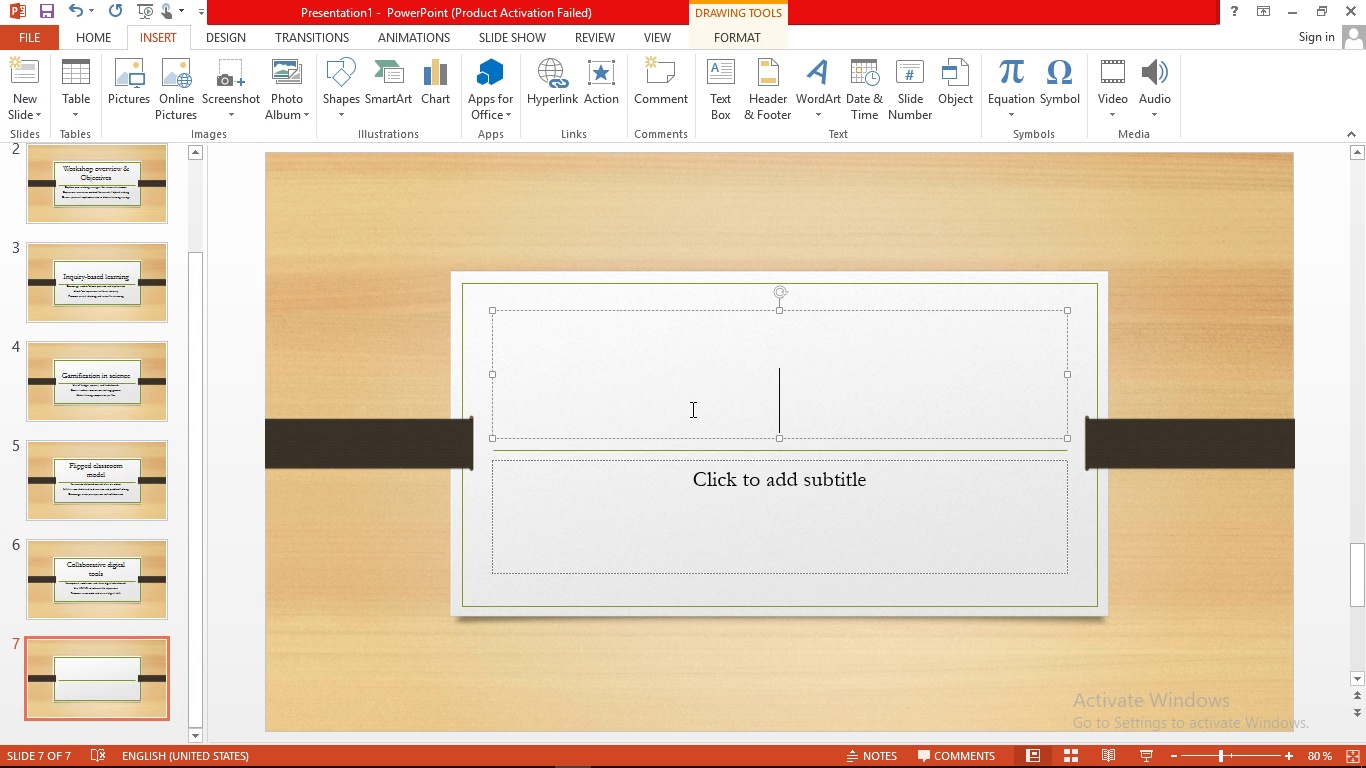 
type(interactive poll: your pre)